 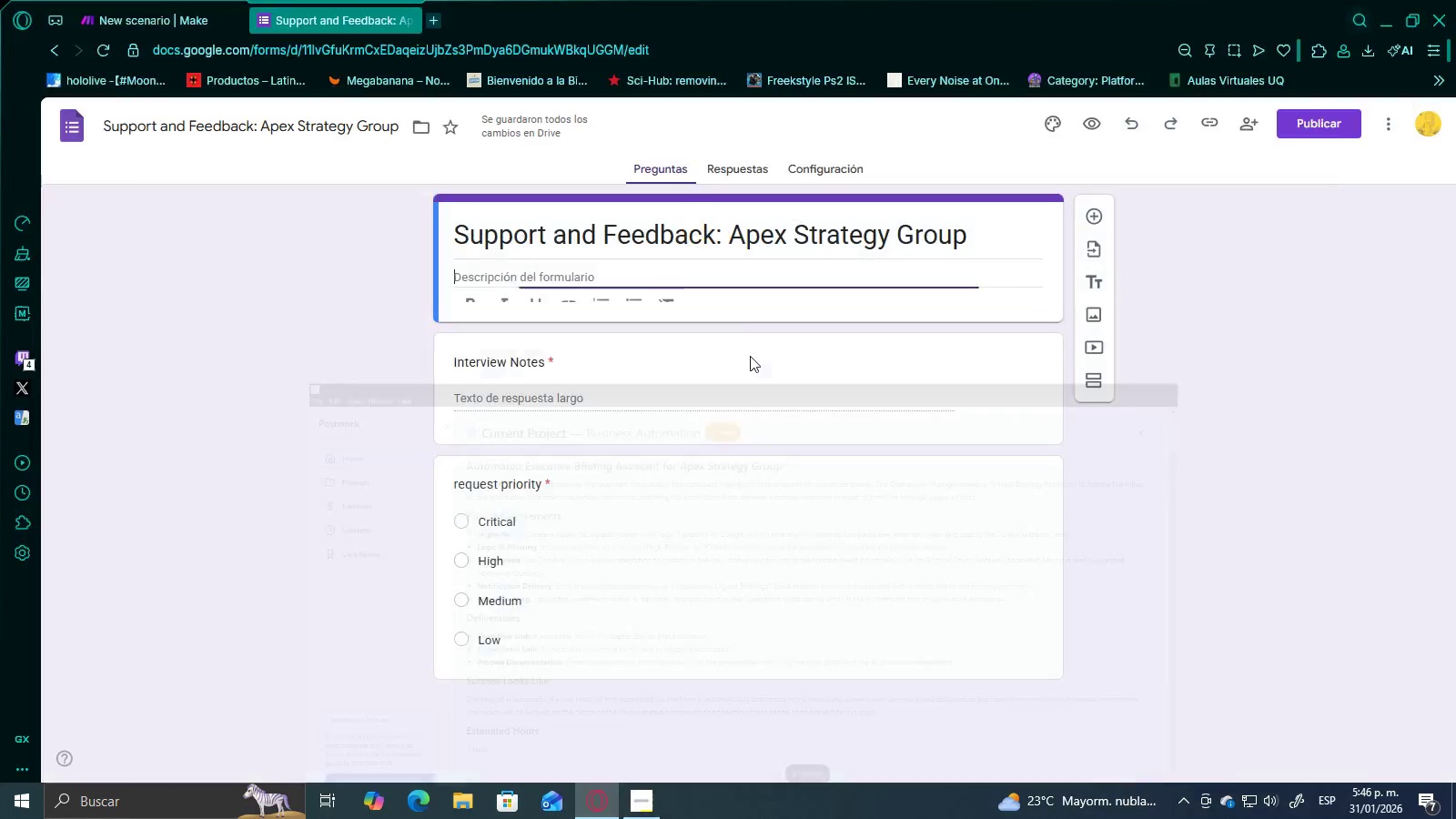 
left_click([619, 278])
 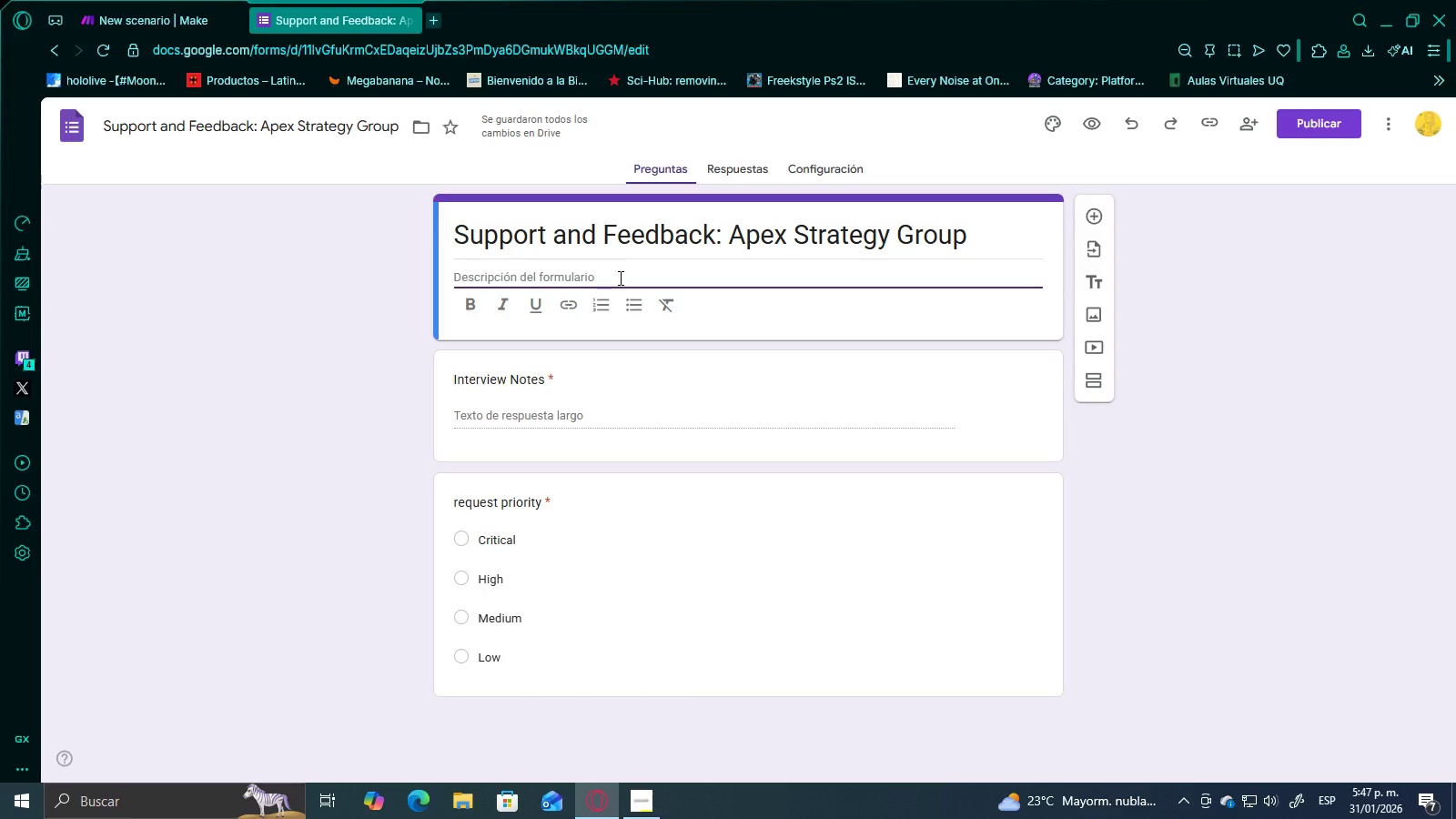 
wait(32.62)
 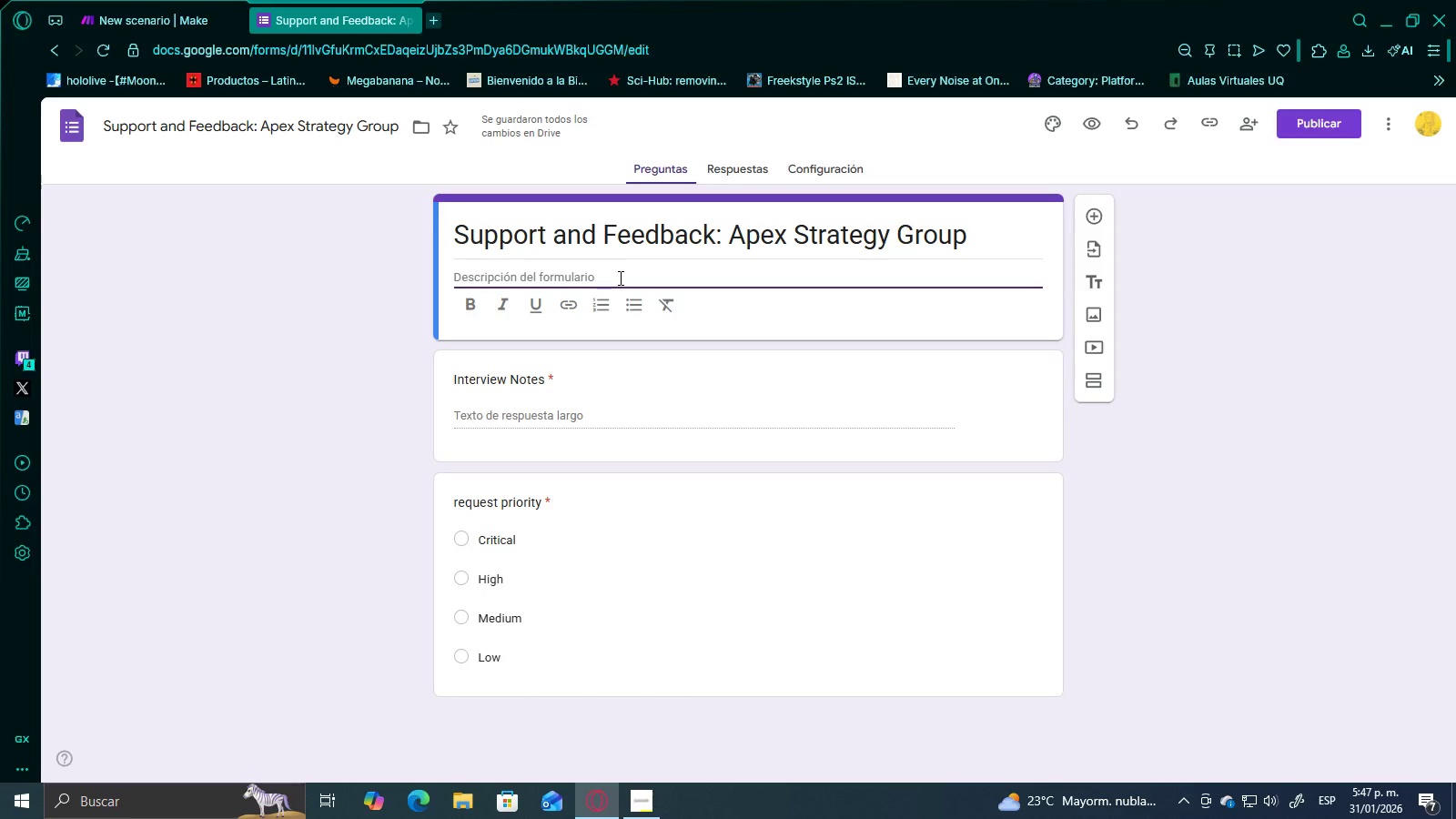 
left_click([513, 265])
 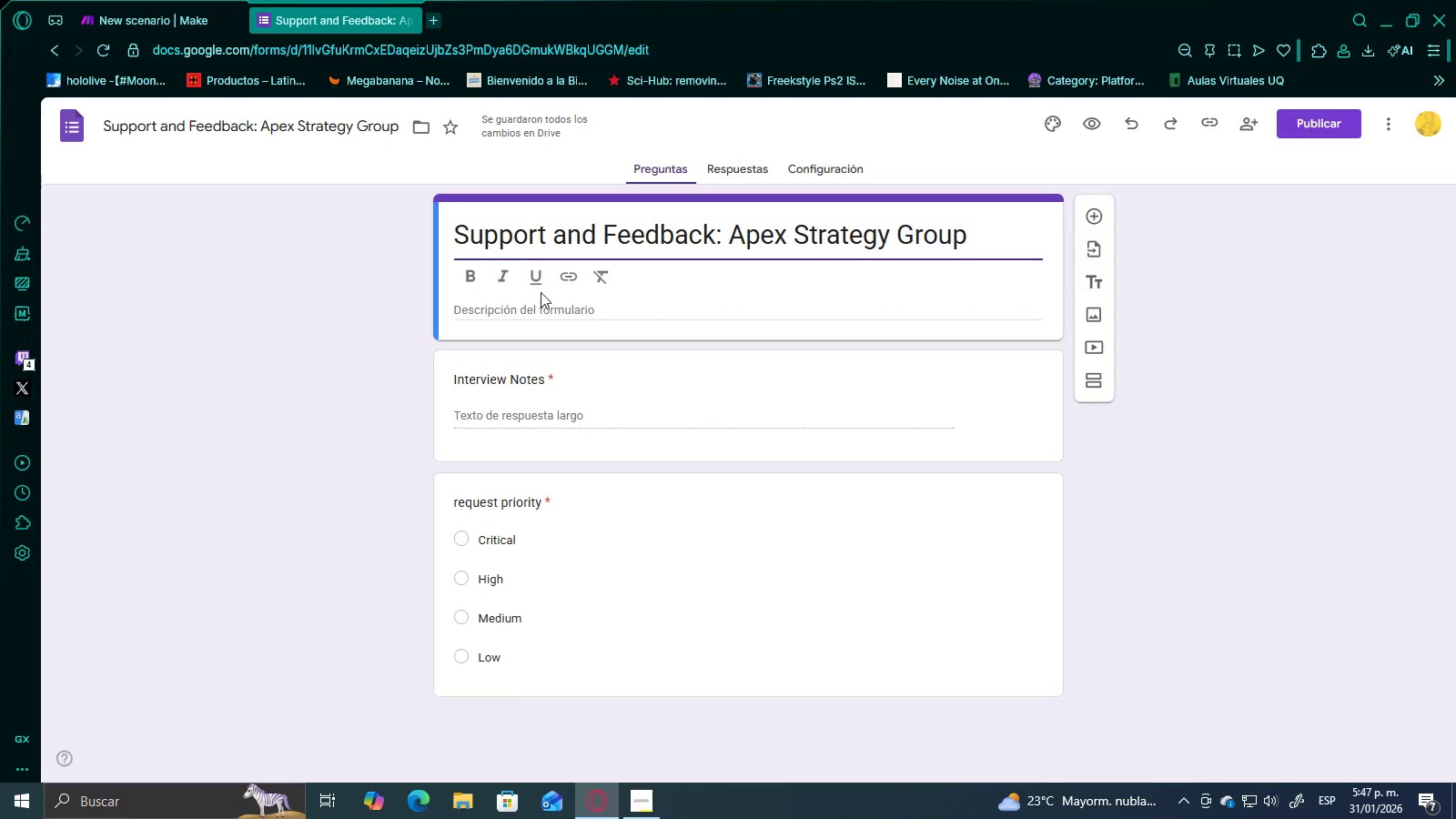 
left_click([518, 309])
 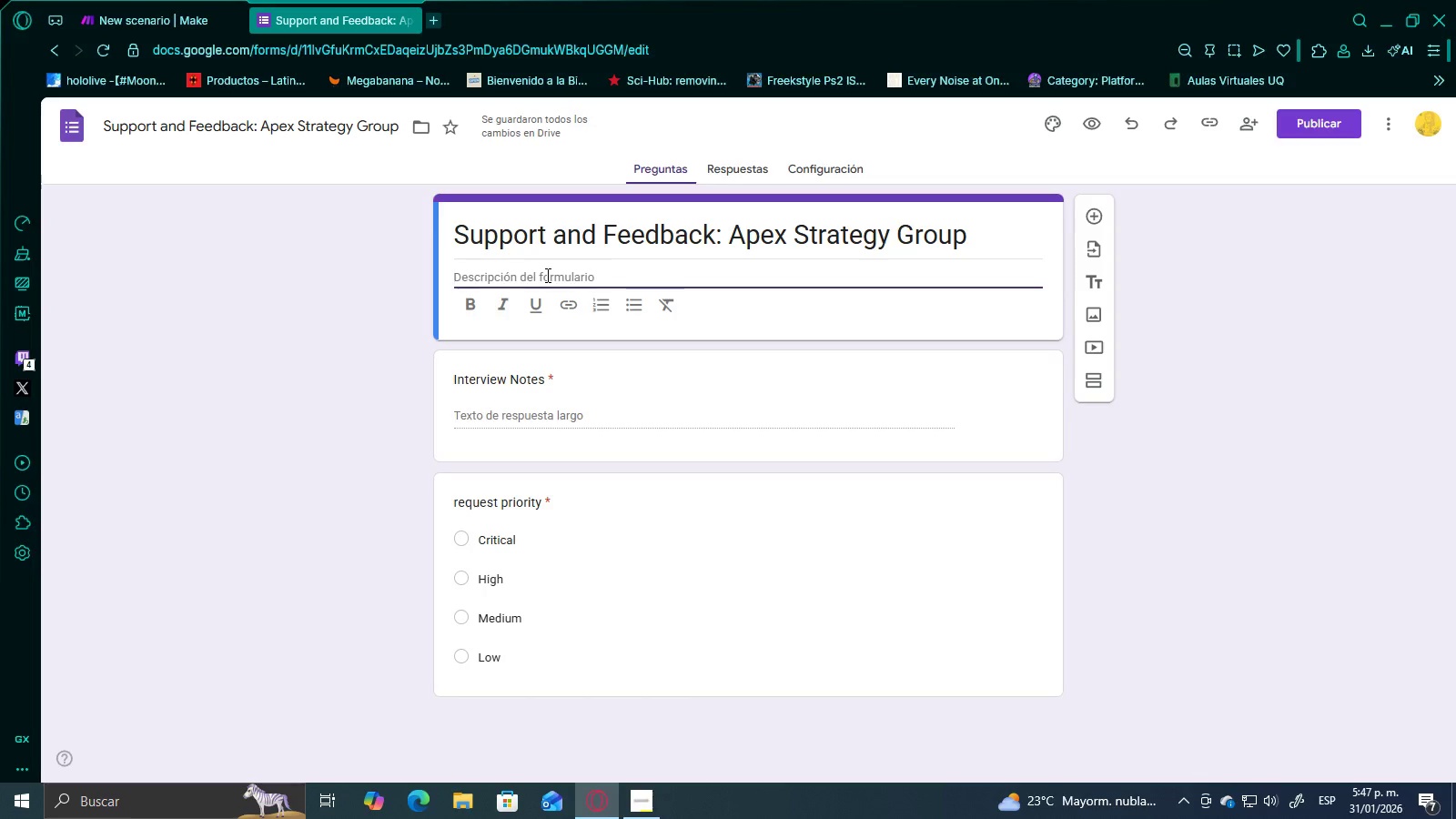 
wait(34.09)
 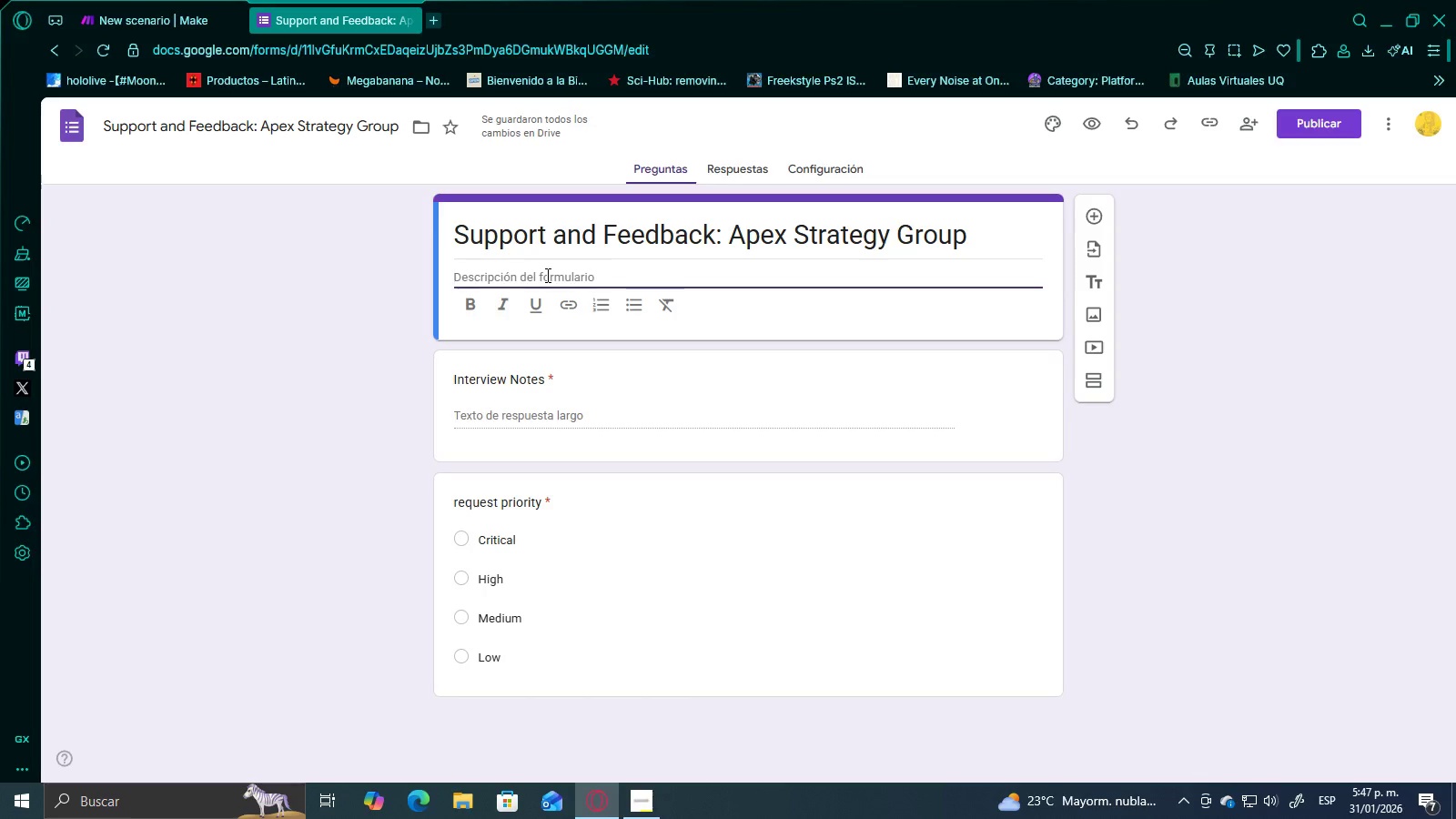 
left_click([1106, 212])
 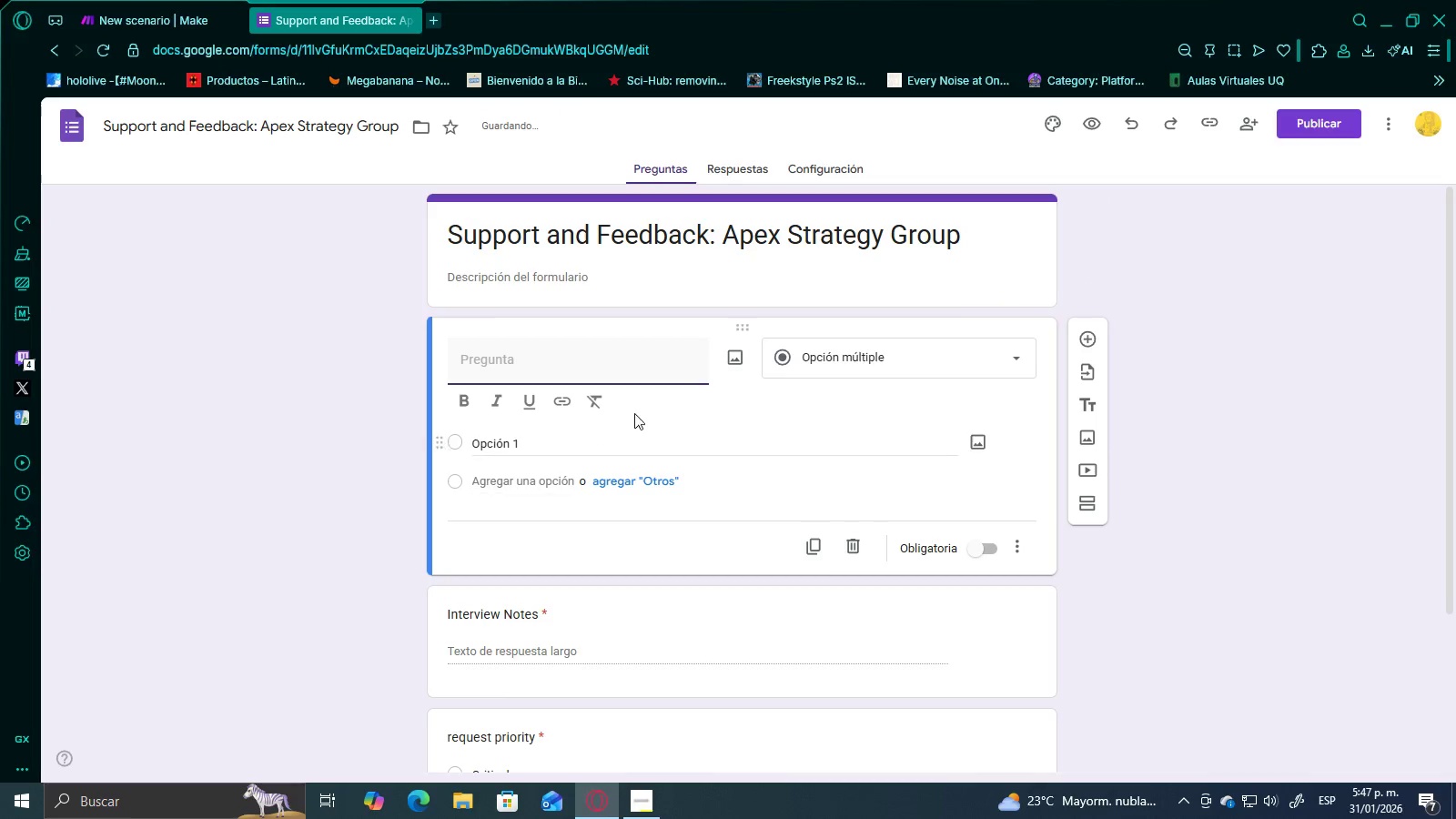 
left_click([565, 369])
 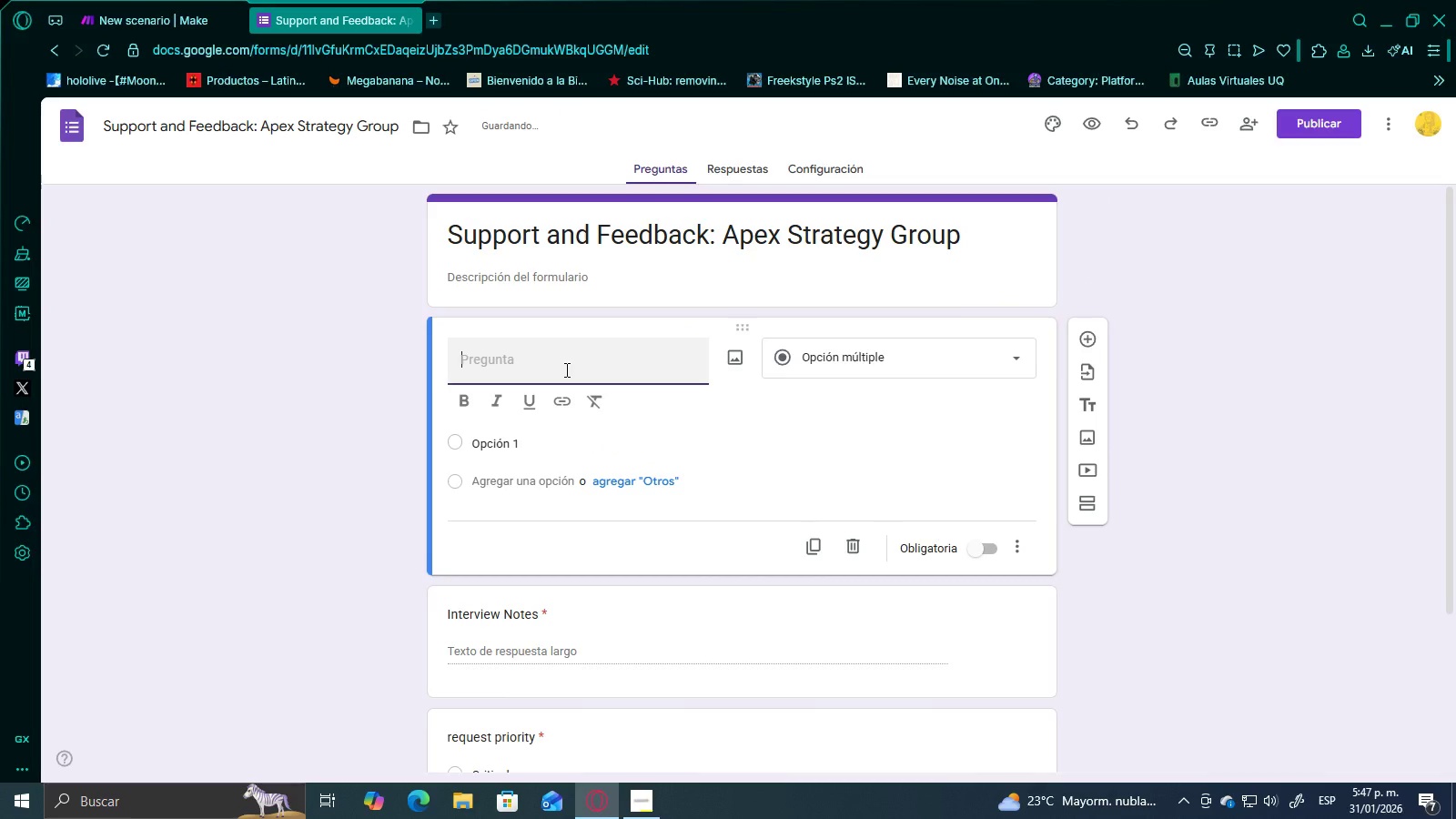 
key(Shift+ShiftRight)
 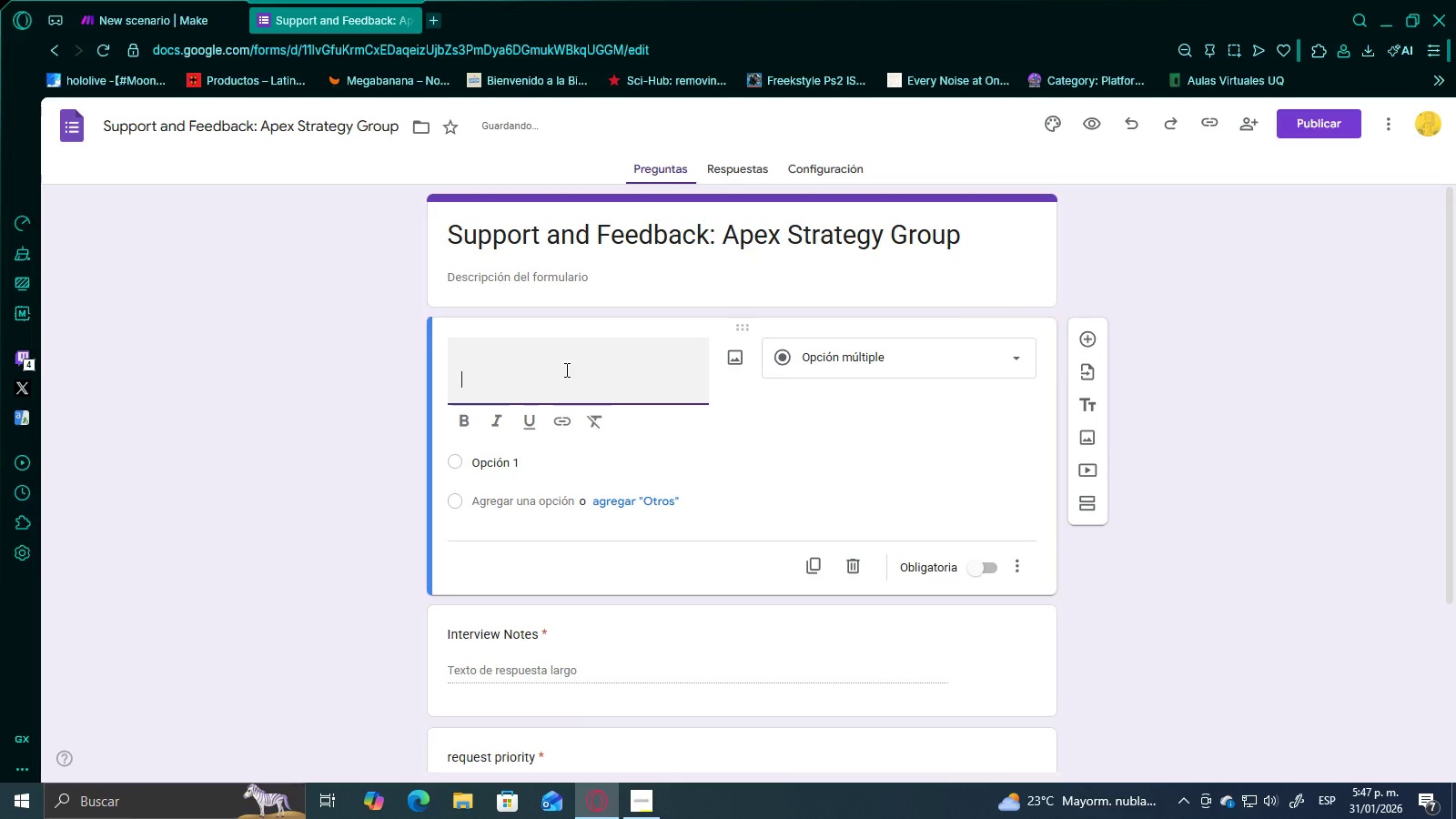 
key(Shift+Enter)
 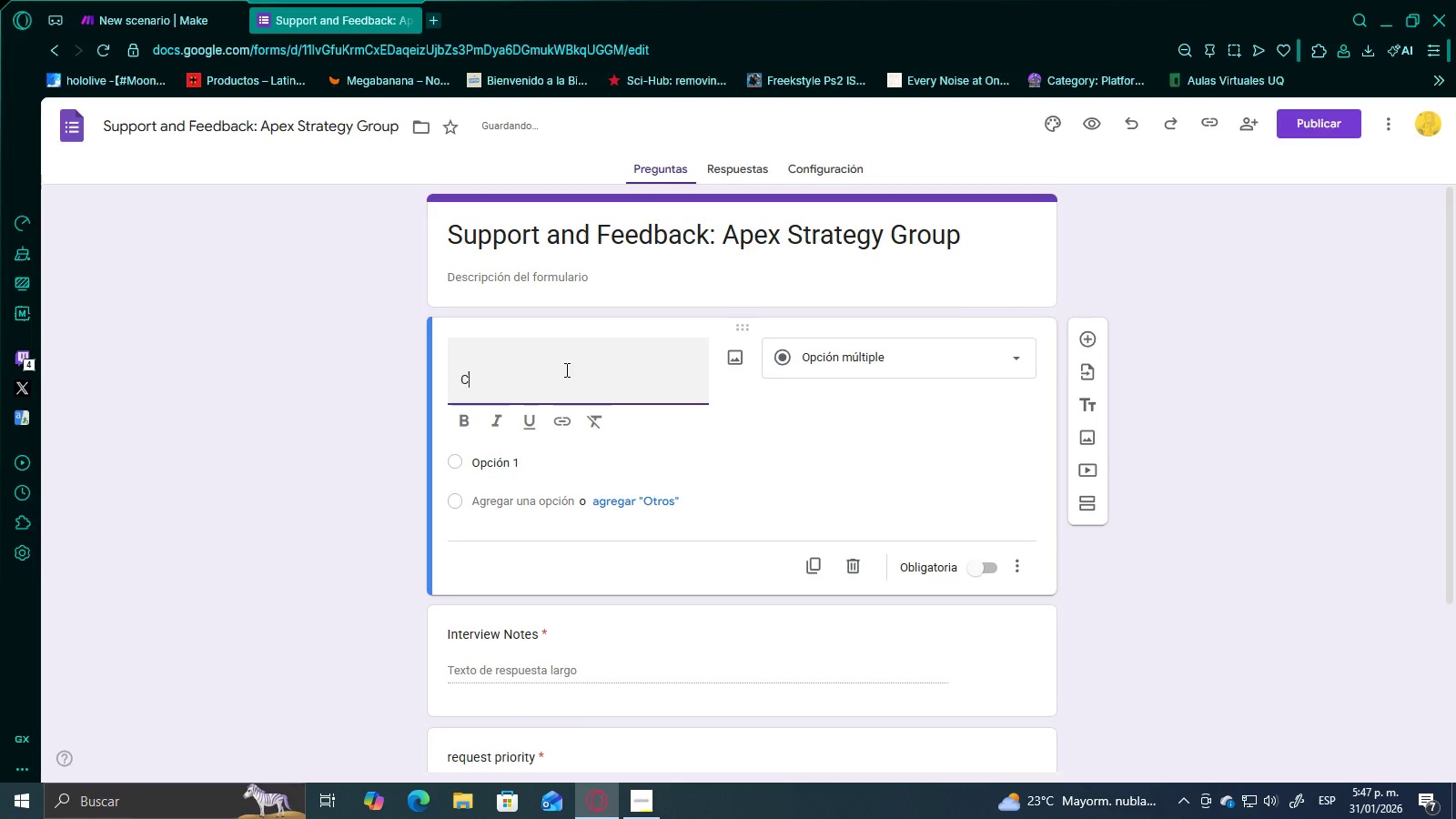 
type(C)
key(Backspace)
key(Backspace)
key(Backspace)
type(Company{)
key(Backspace)
 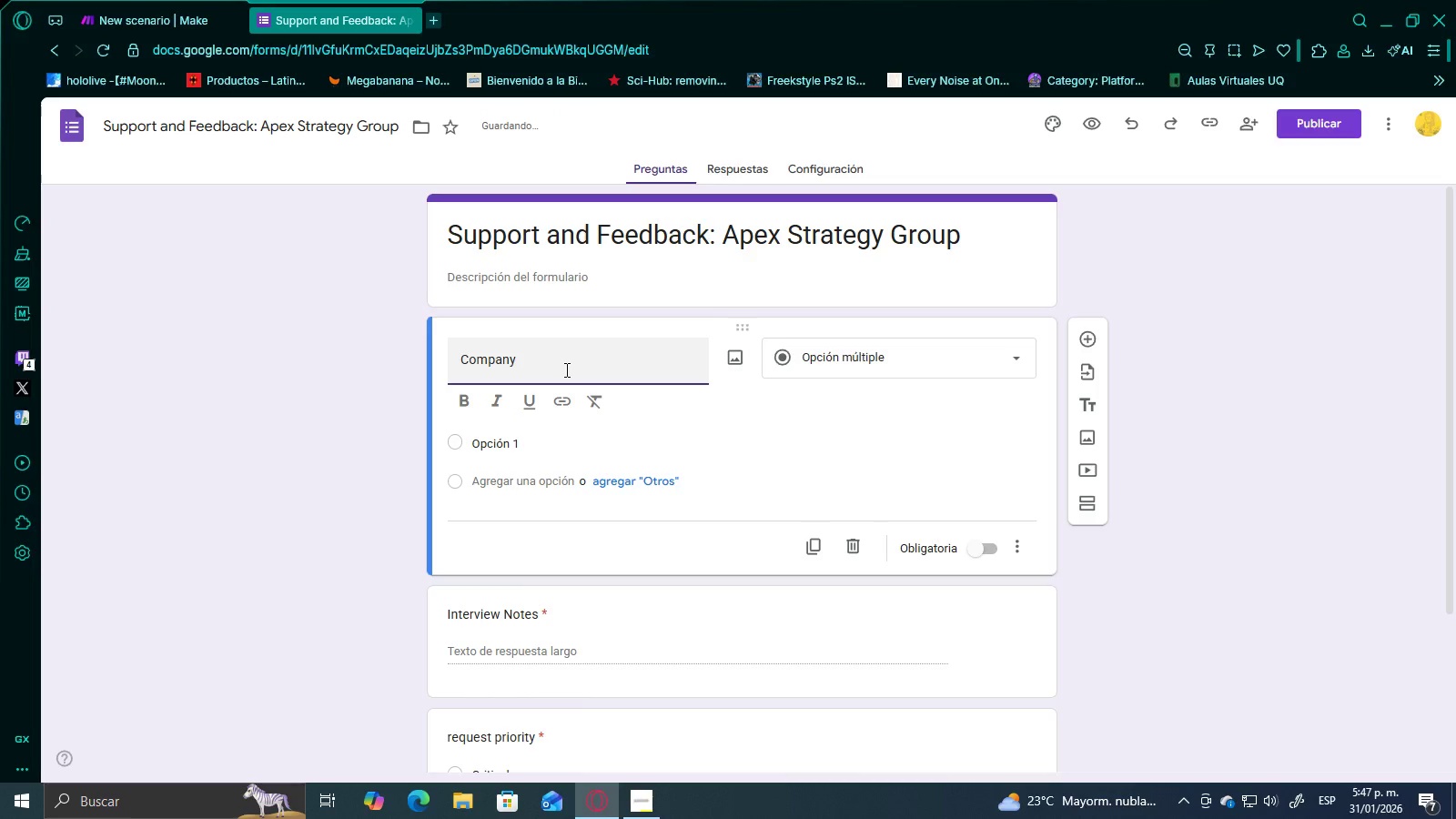 
left_click([654, 788])